 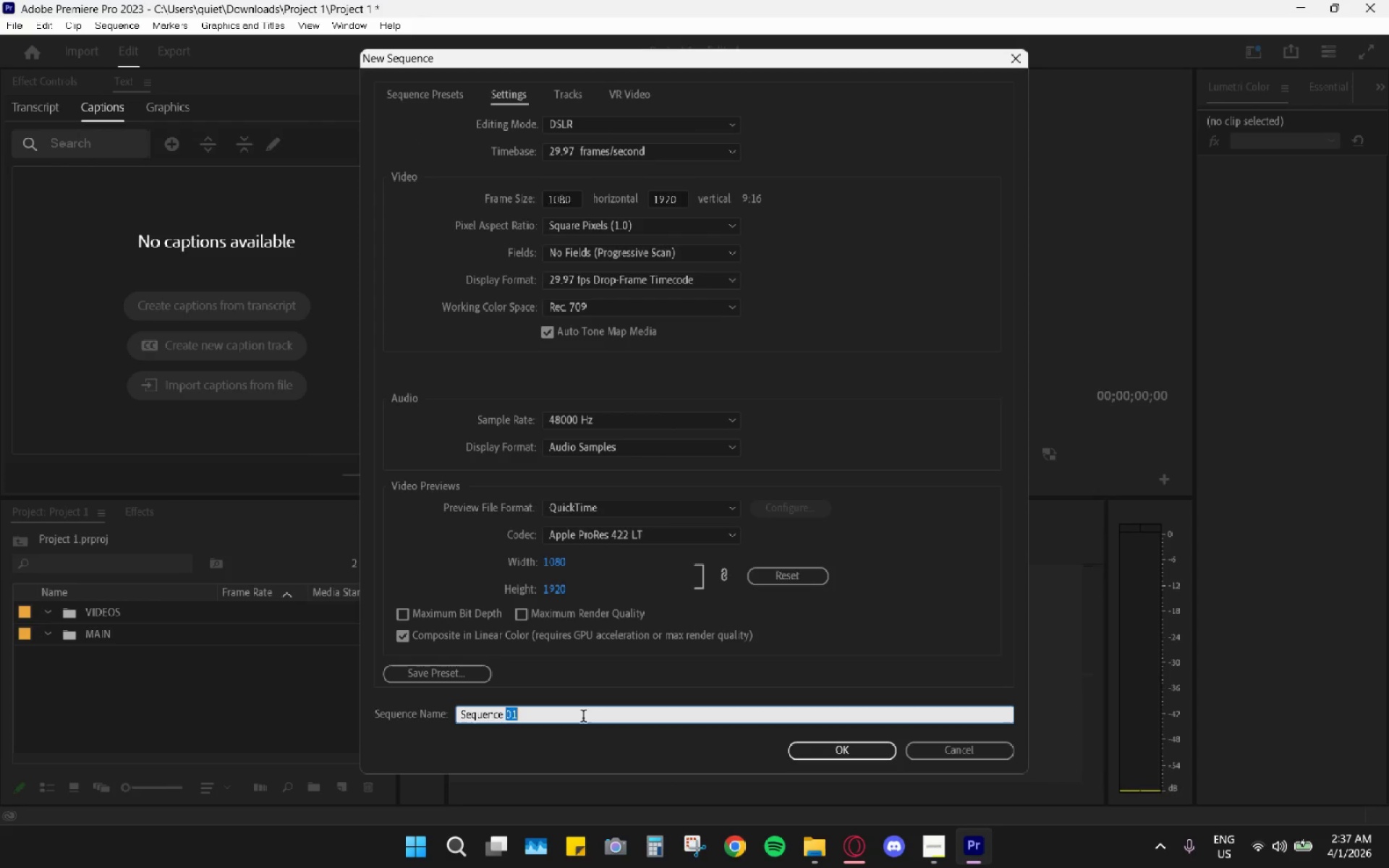 
triple_click([583, 718])
 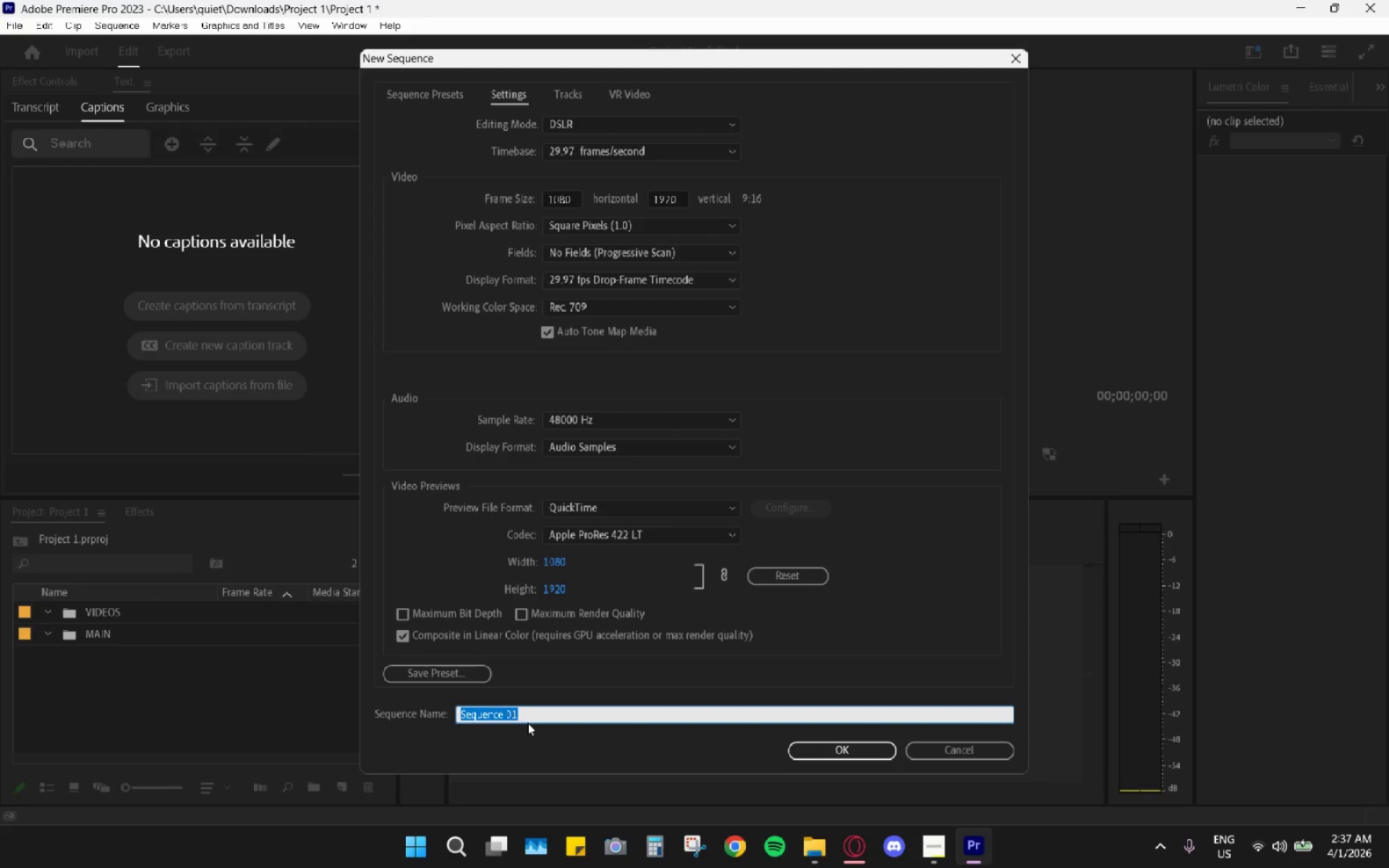 
type(Proec)
key(Backspace)
key(Backspace)
type(ject 1)
 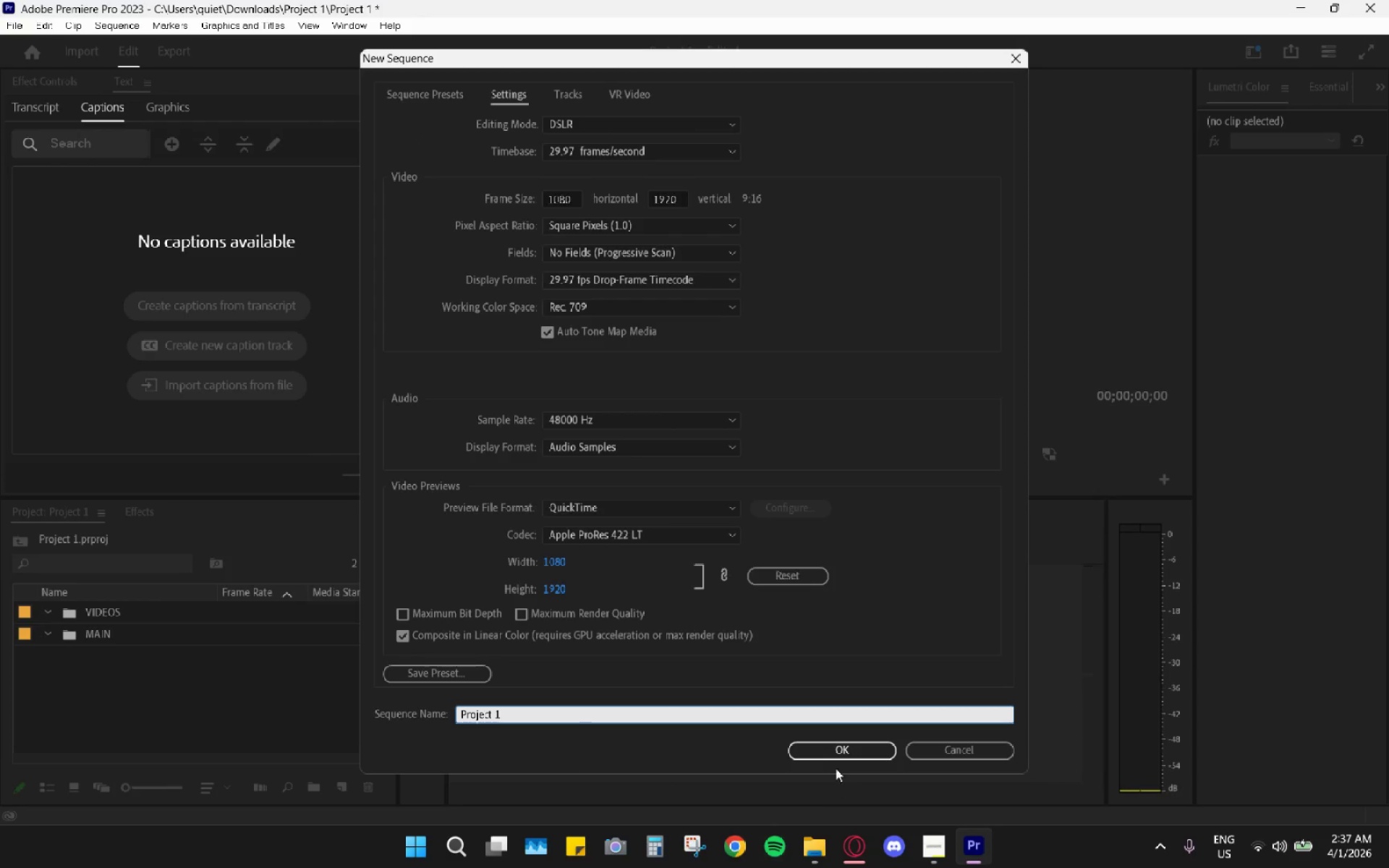 
left_click([825, 745])
 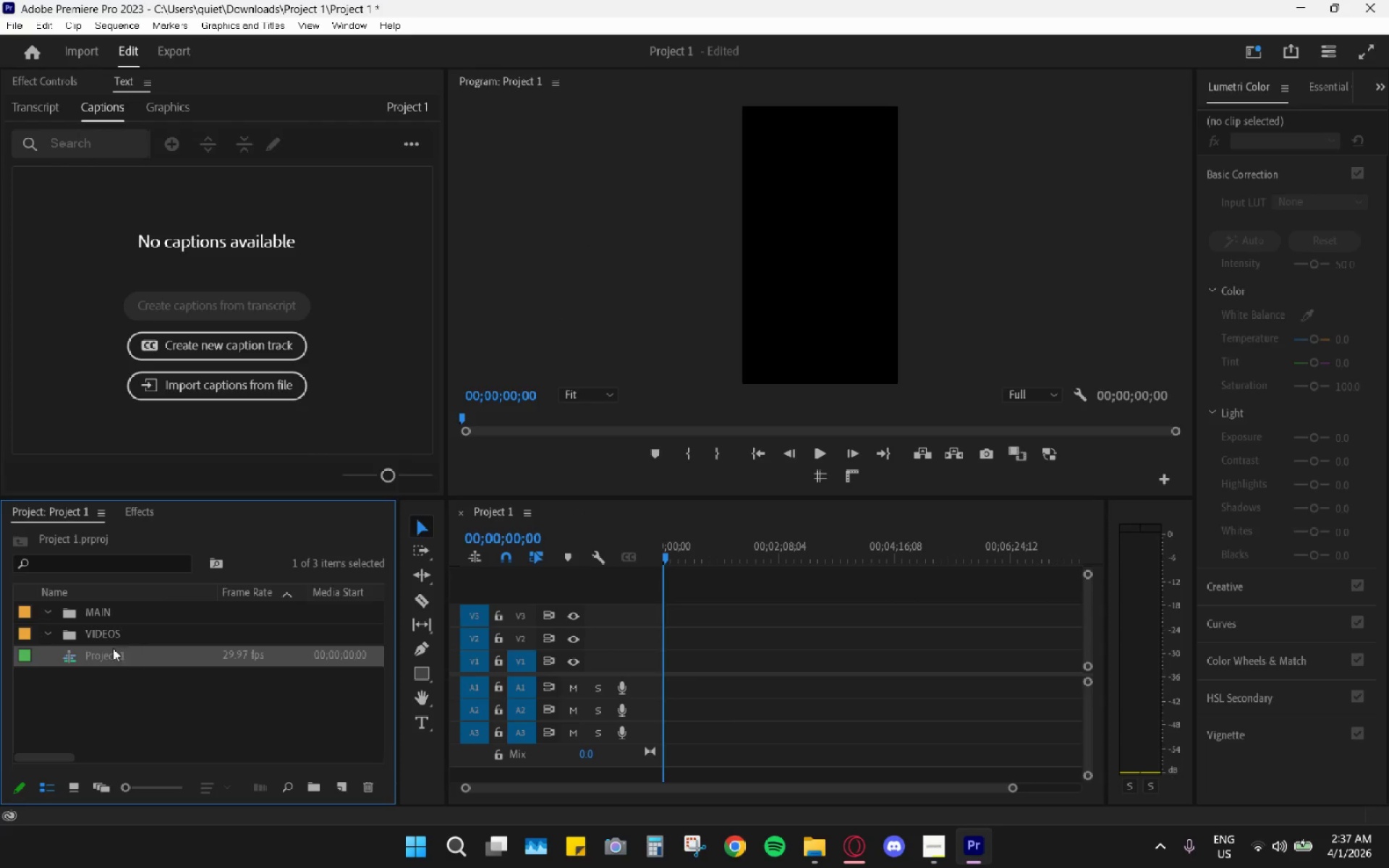 
left_click_drag(start_coordinate=[103, 658], to_coordinate=[91, 613])
 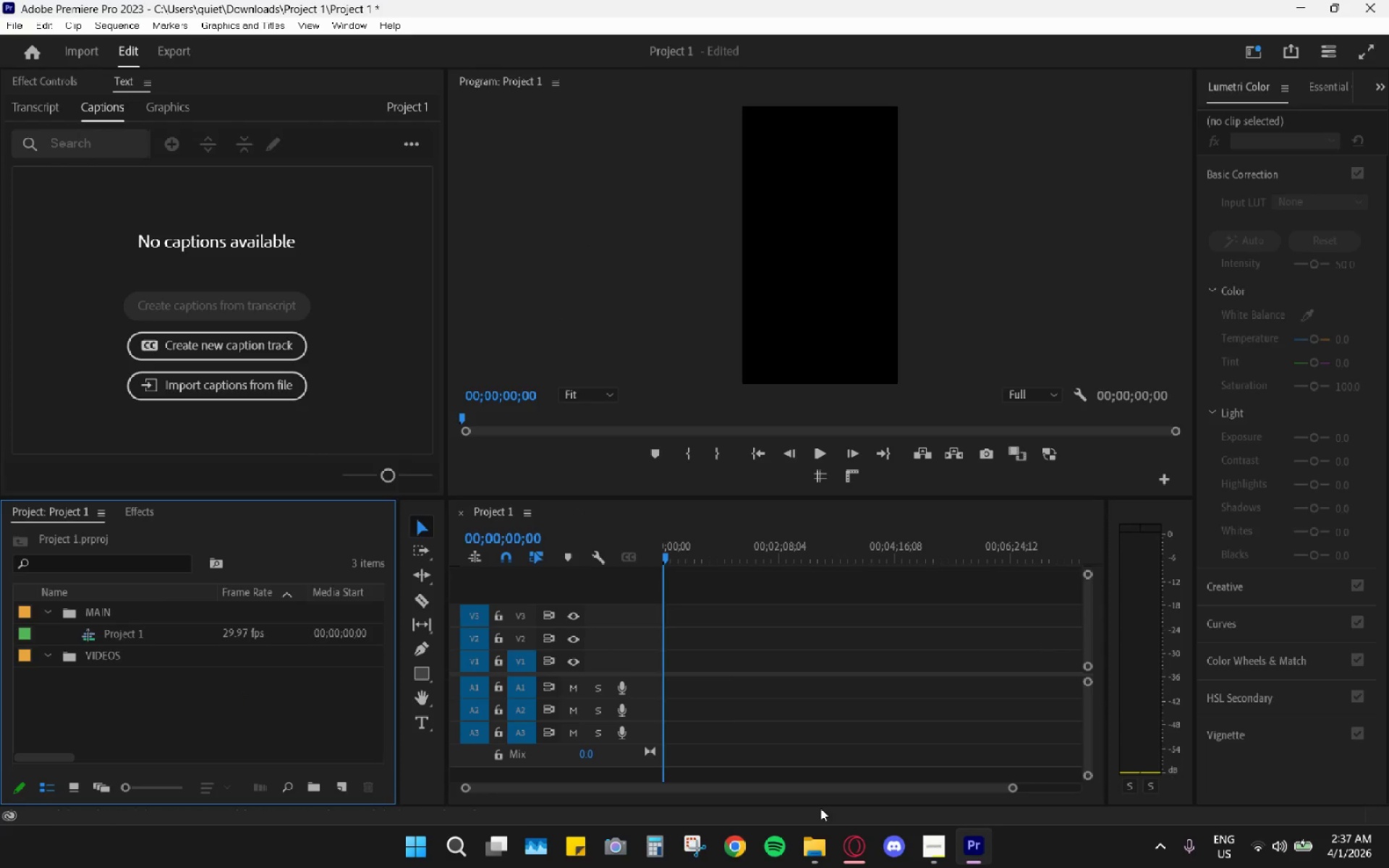 
left_click([805, 843])
 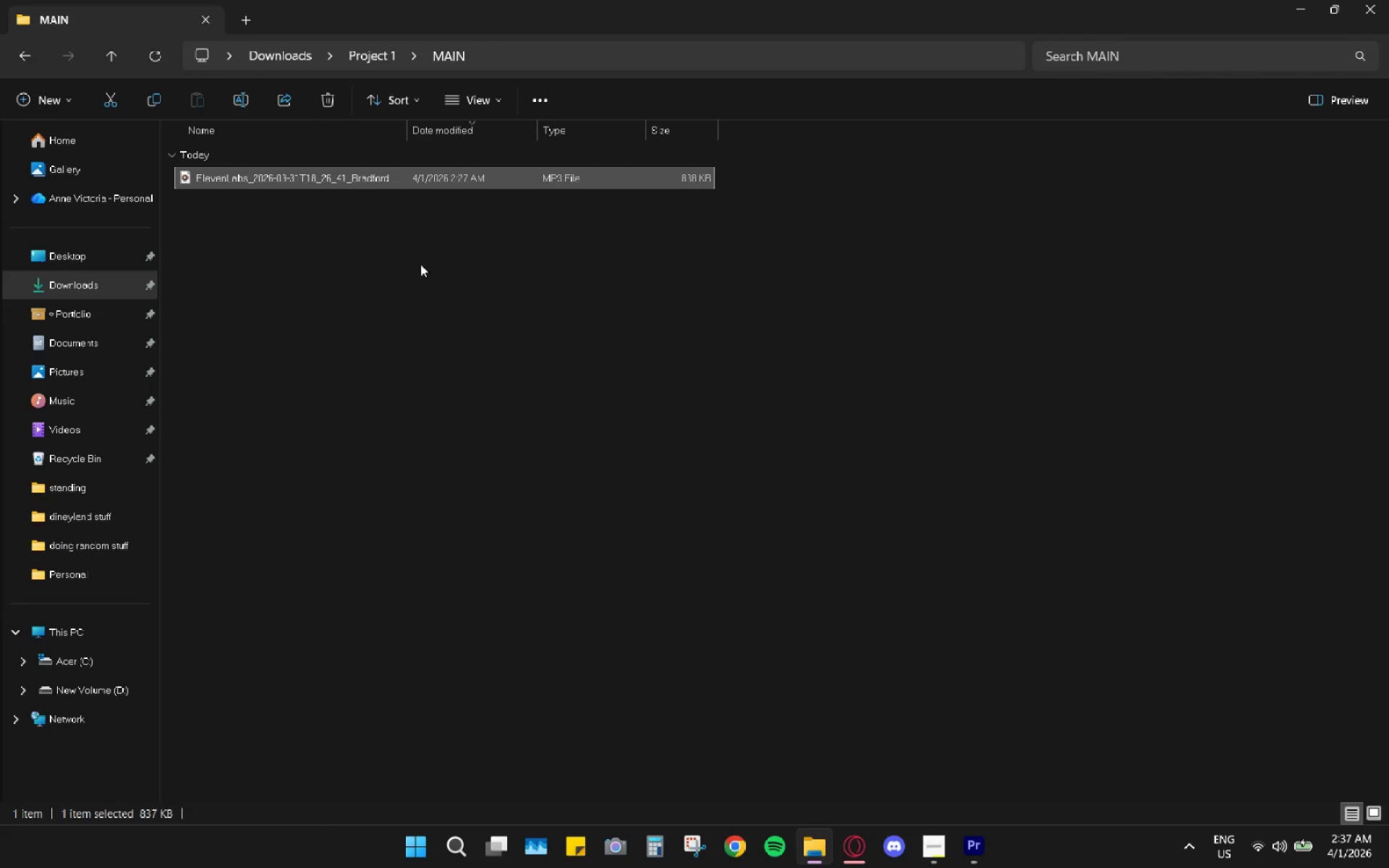 
left_click([285, 270])
 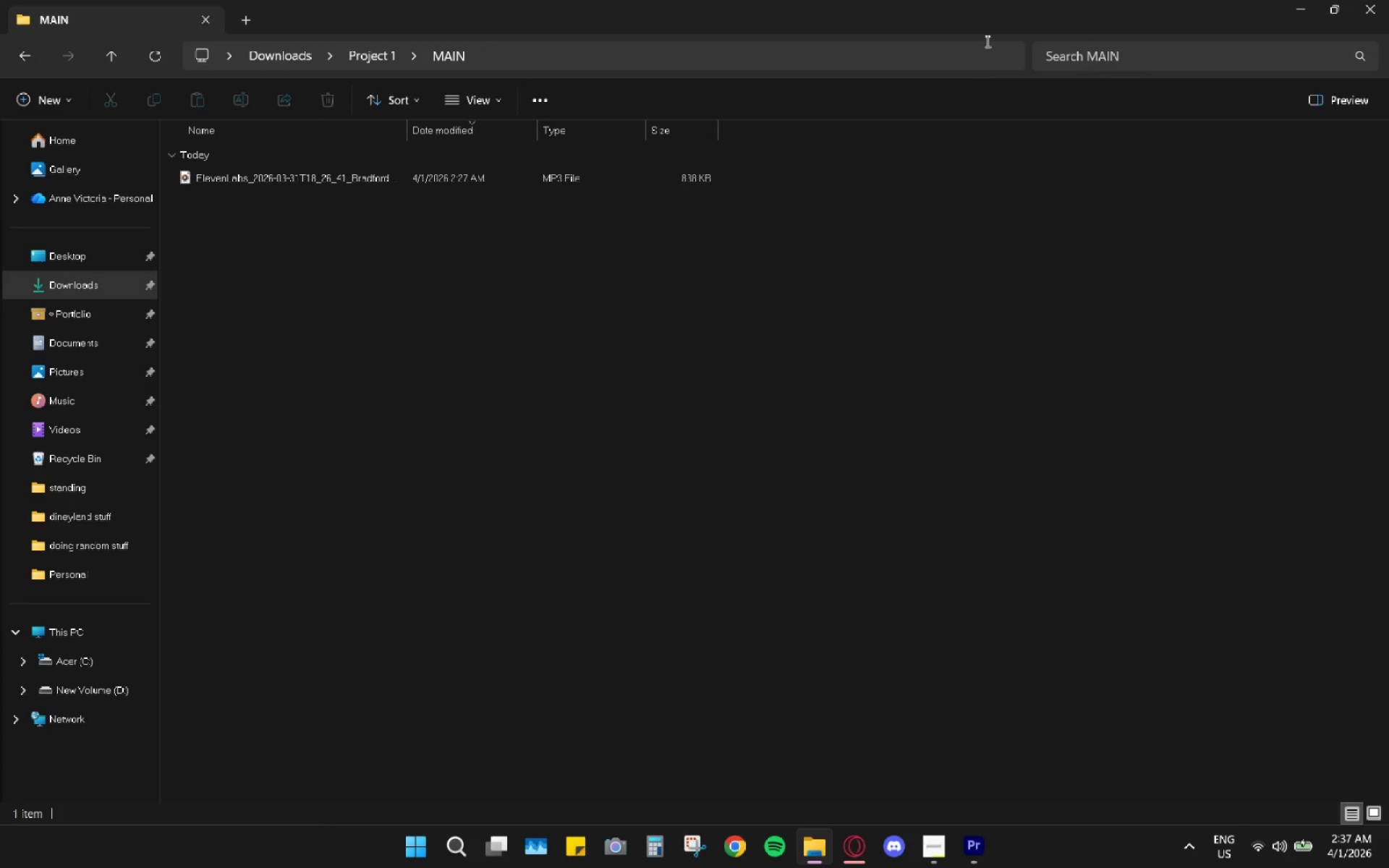 
double_click([977, 13])
 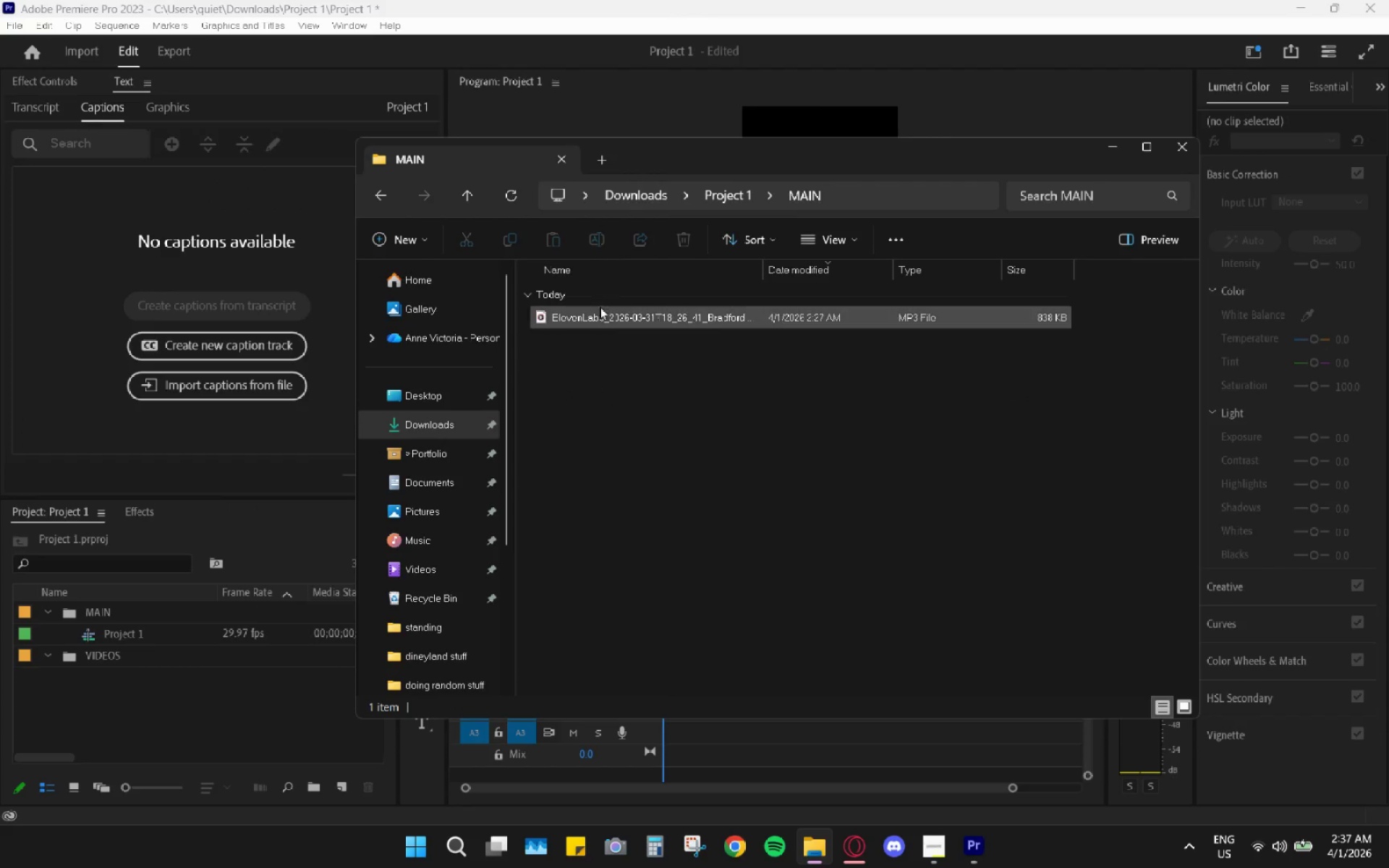 
left_click_drag(start_coordinate=[603, 323], to_coordinate=[98, 608])
 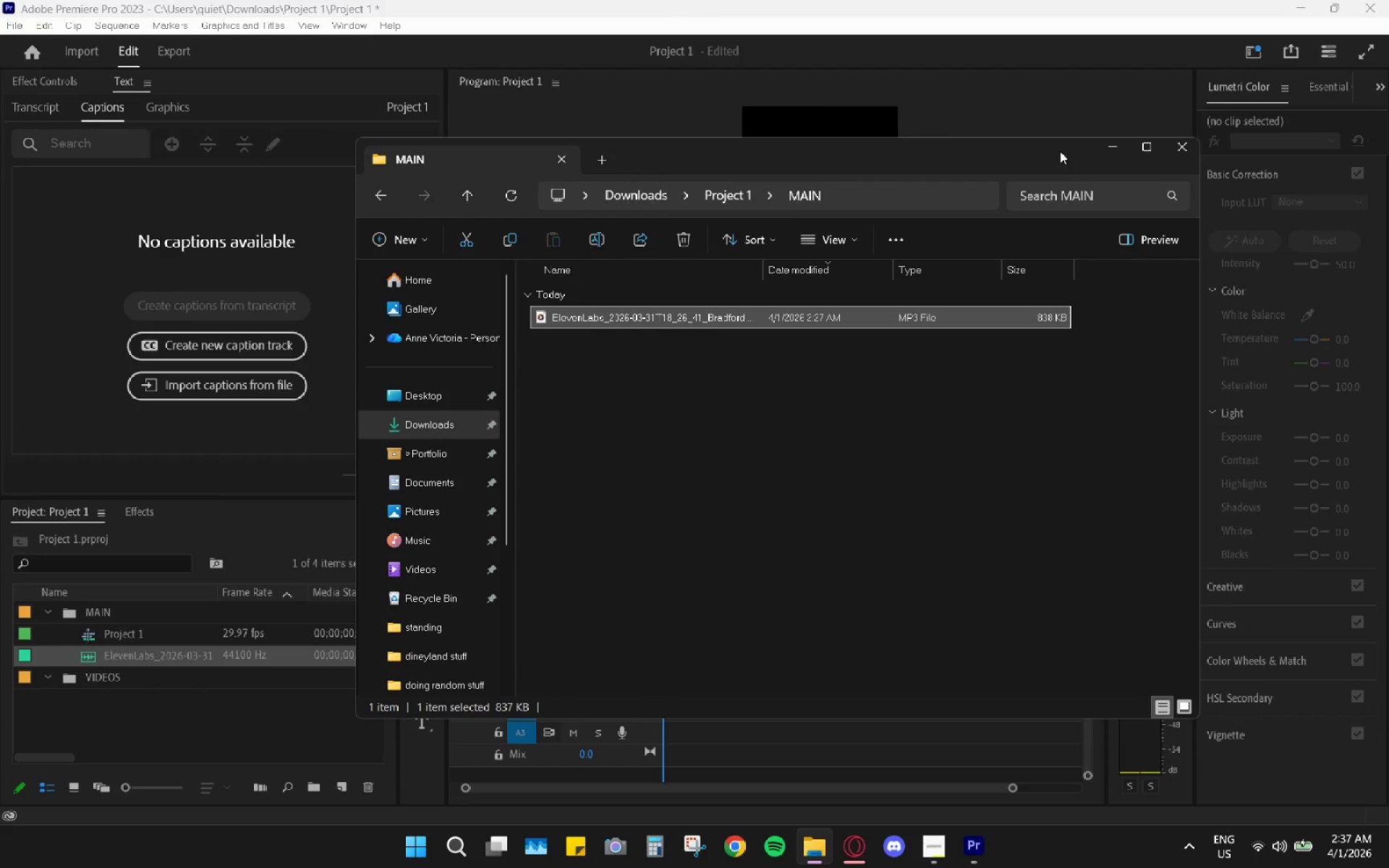 
left_click([1102, 147])
 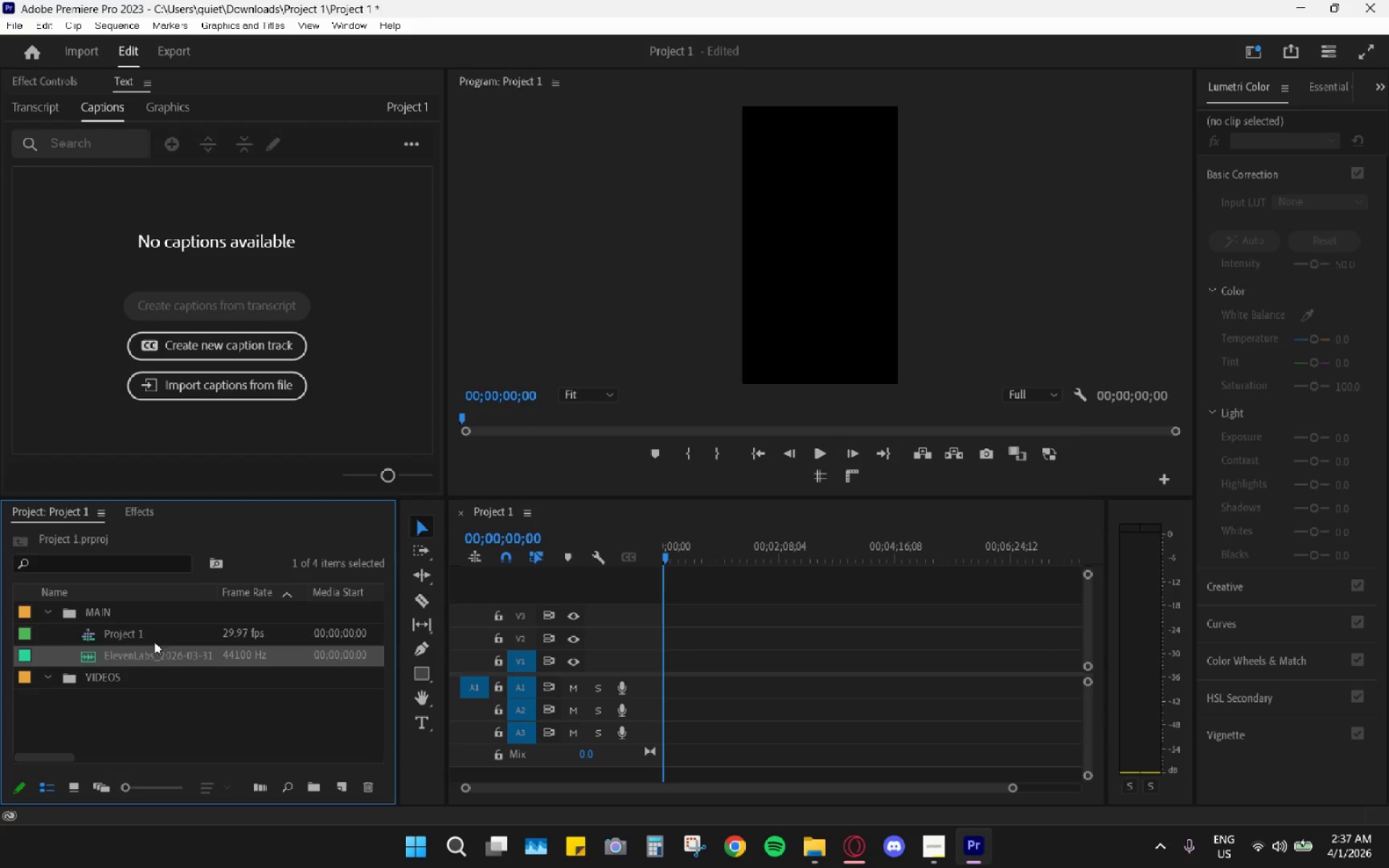 
left_click_drag(start_coordinate=[151, 656], to_coordinate=[664, 692])
 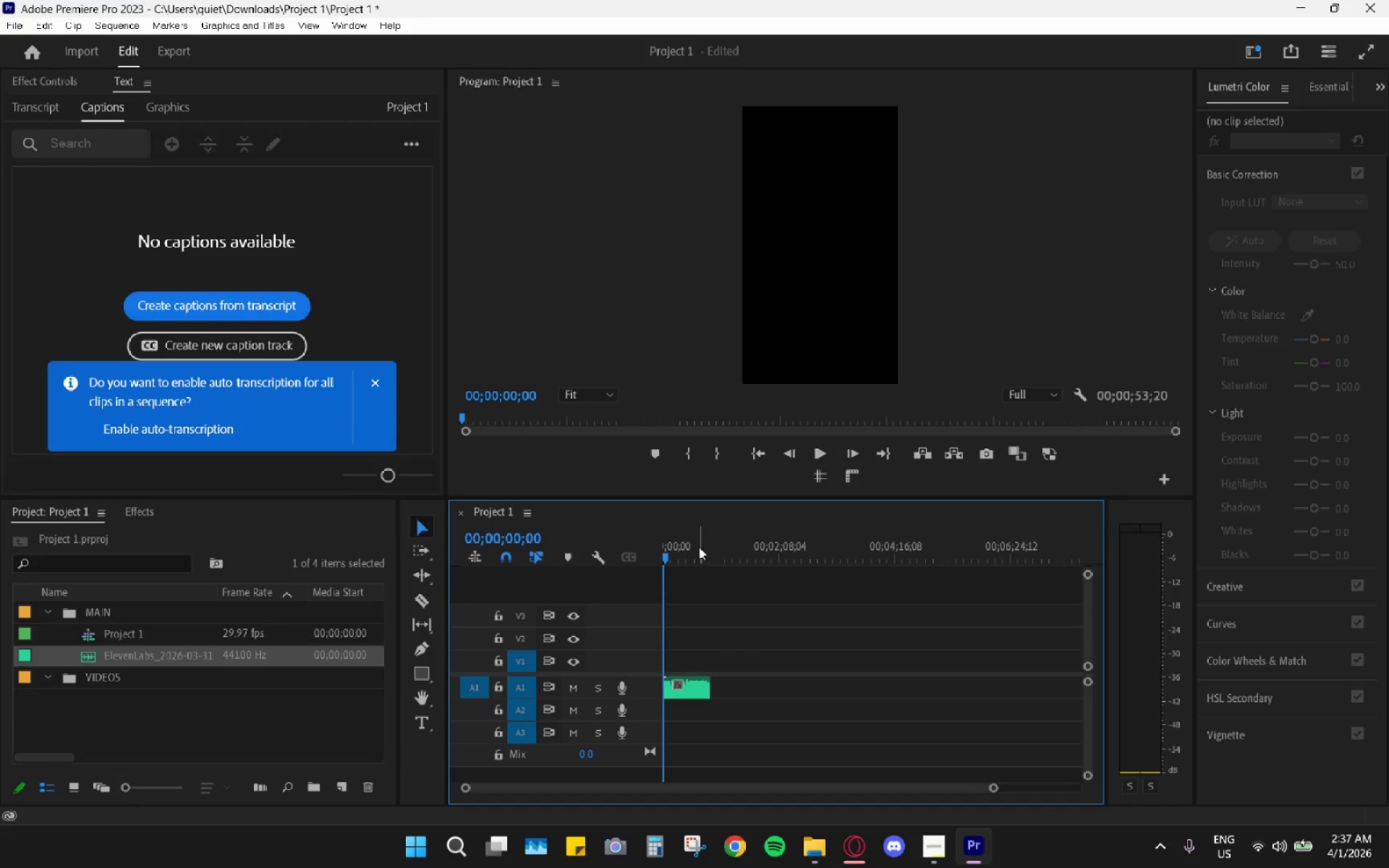 
left_click_drag(start_coordinate=[693, 549], to_coordinate=[629, 553])
 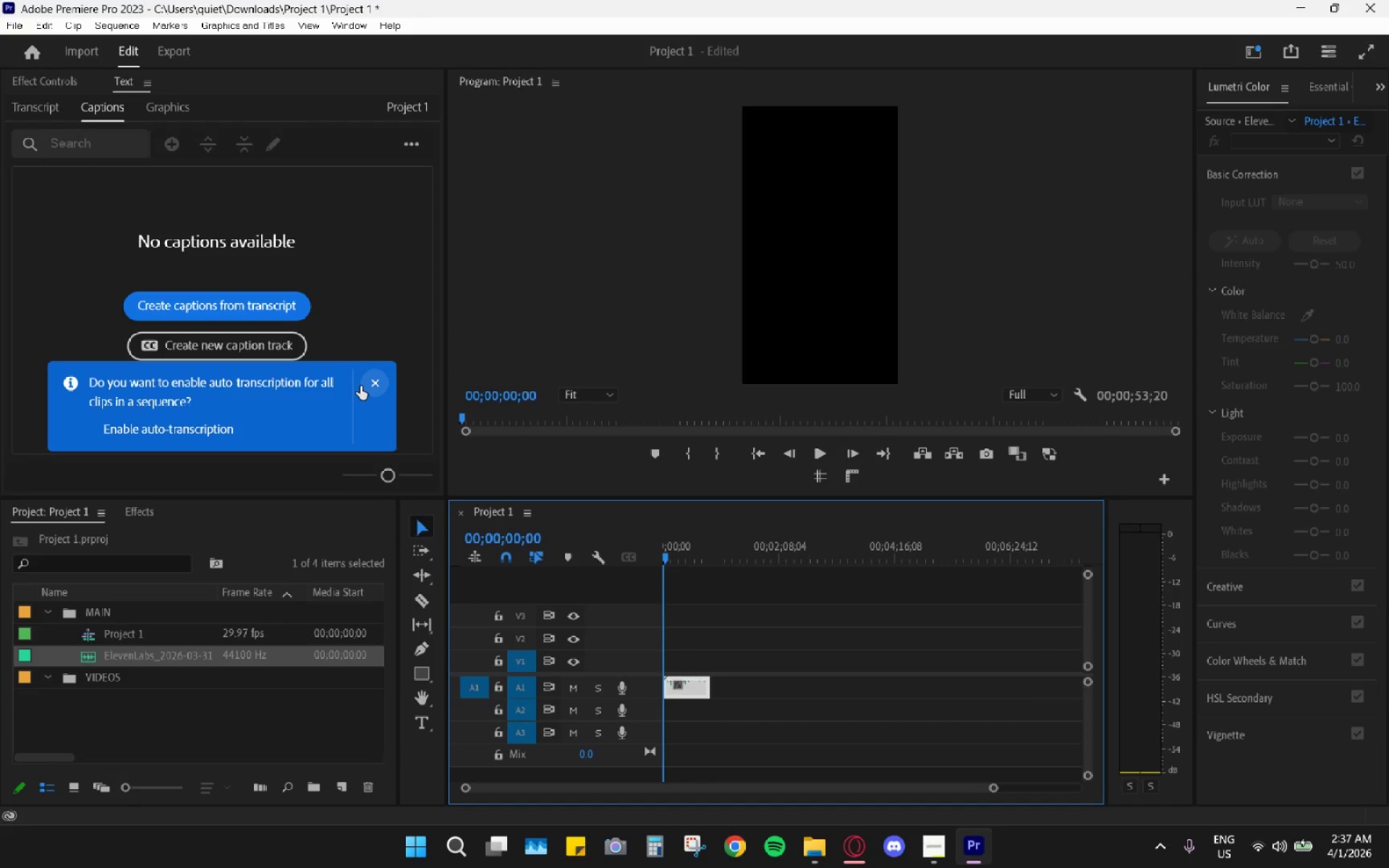 
left_click([360, 386])
 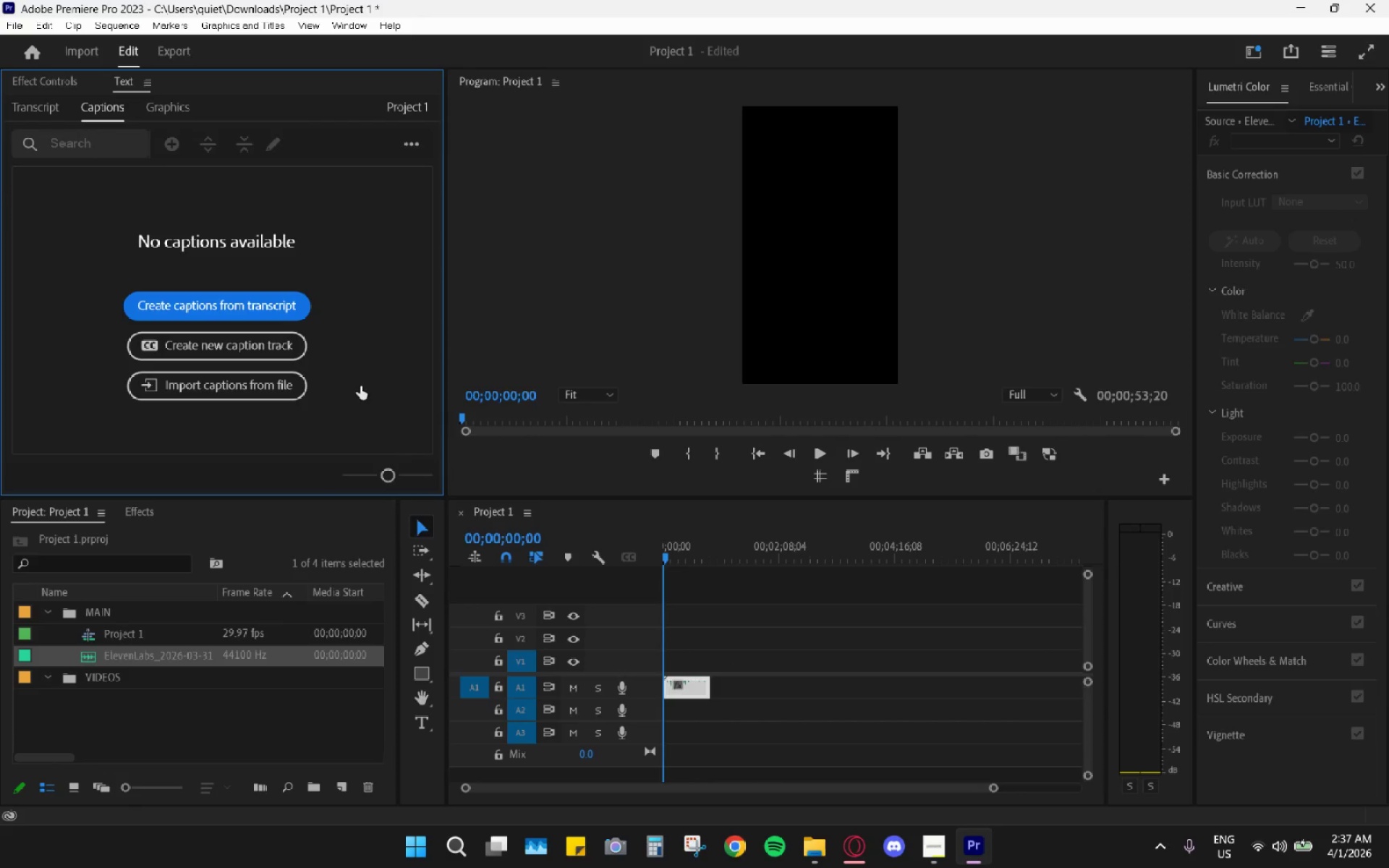 
key(Space)
 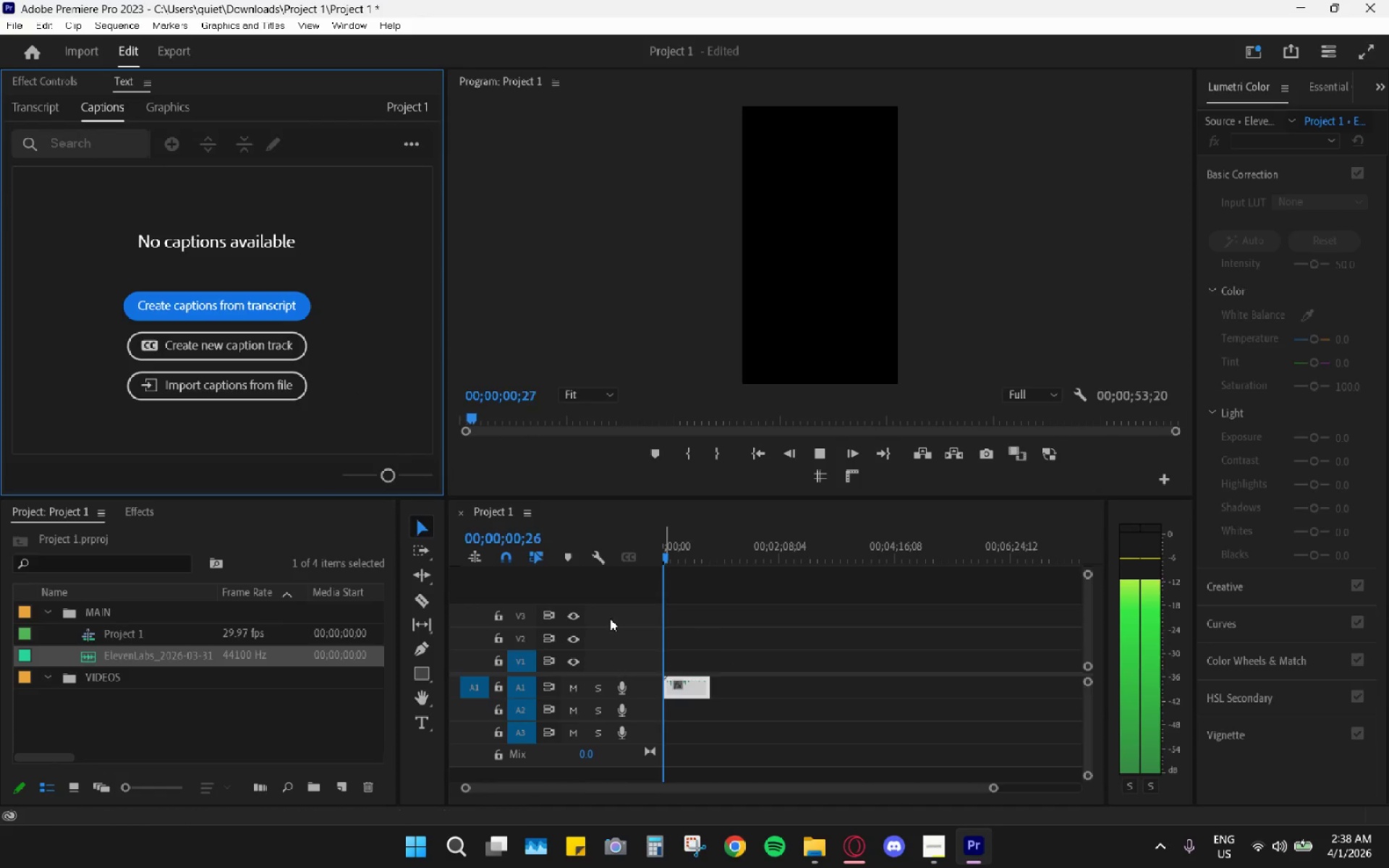 
hold_key(key=AltLeft, duration=1.42)
scroll: coordinate [679, 697], scroll_direction: up, amount: 20.0
 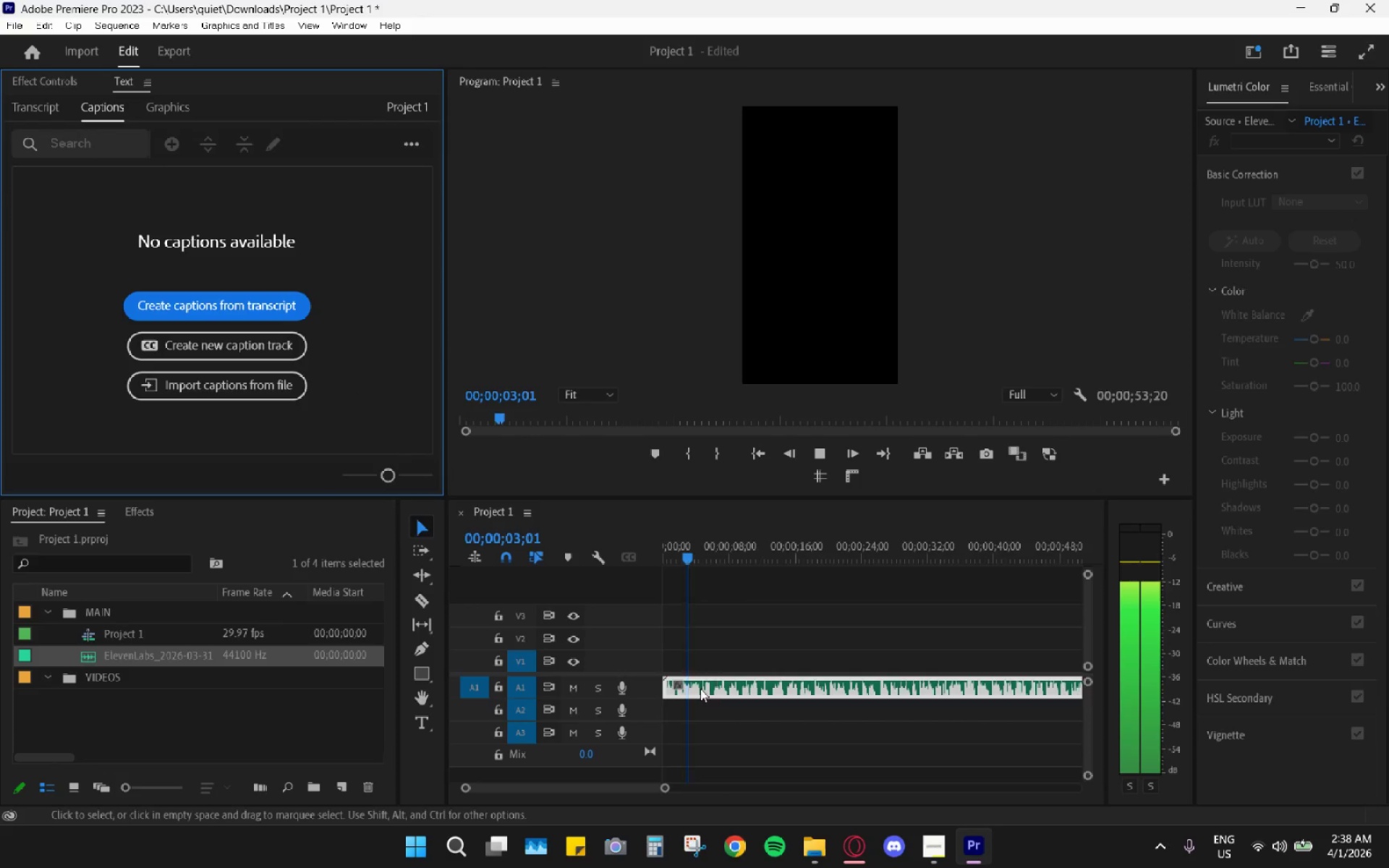 
key(Space)
 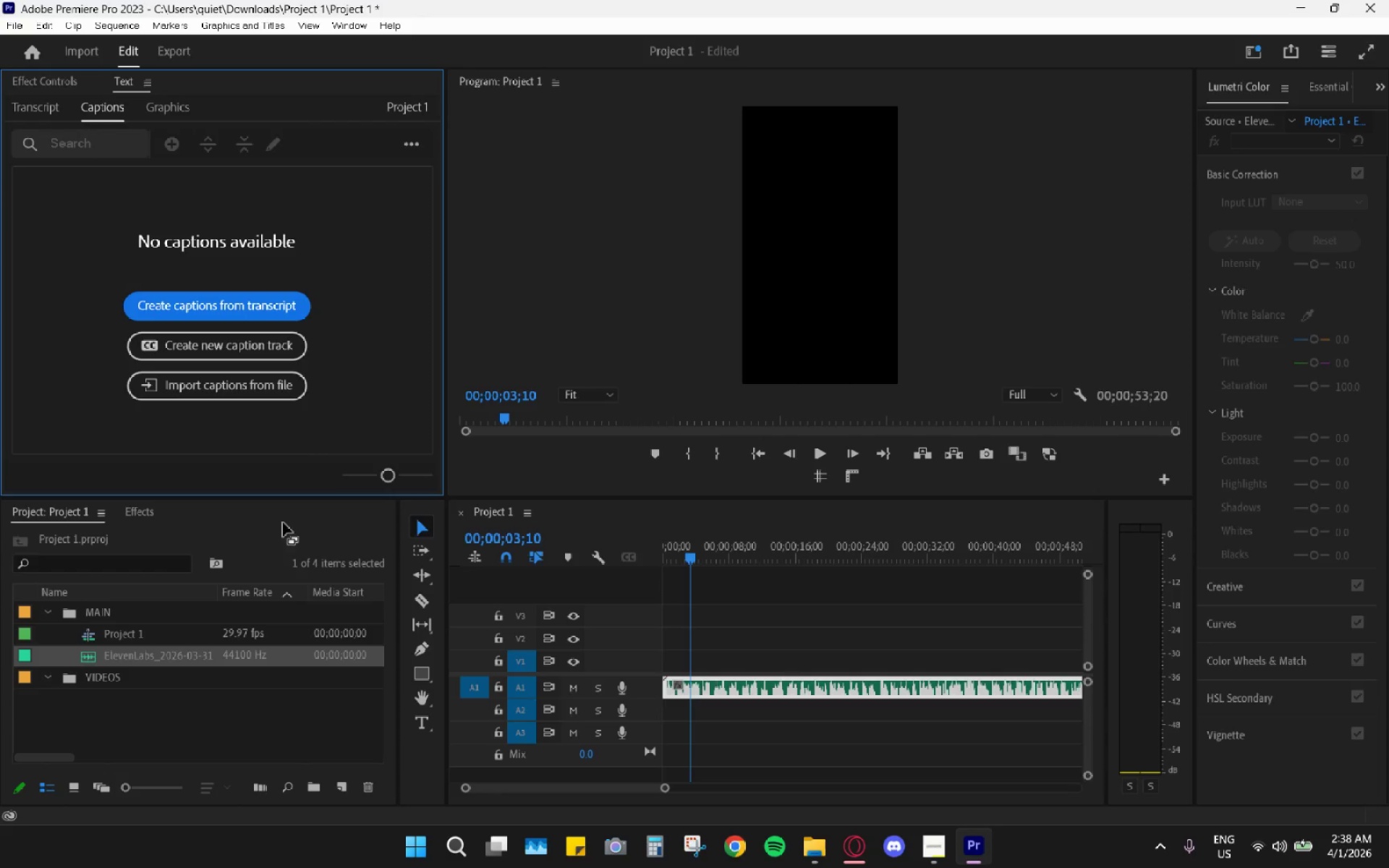 
left_click([124, 516])
 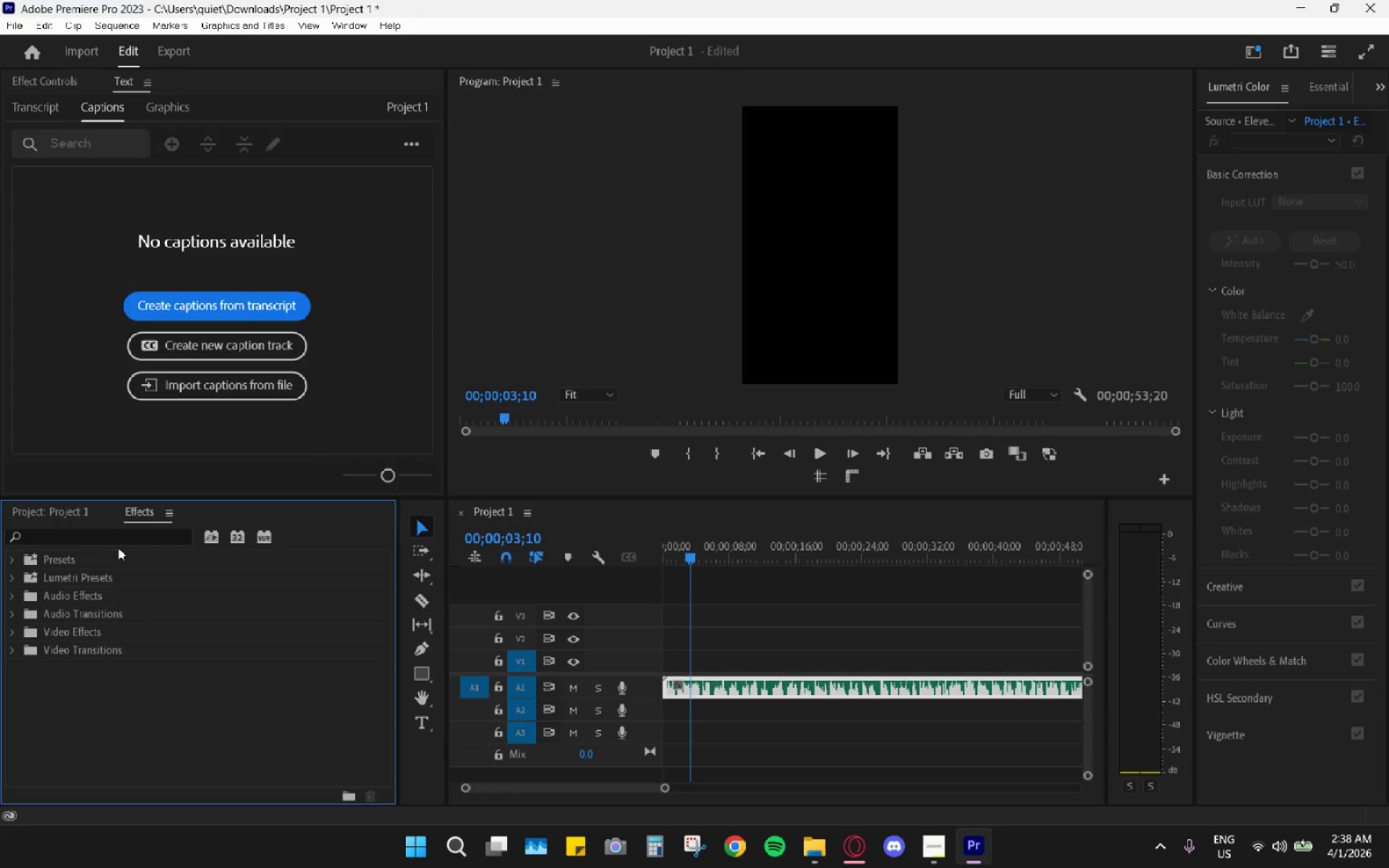 
double_click([119, 540])
 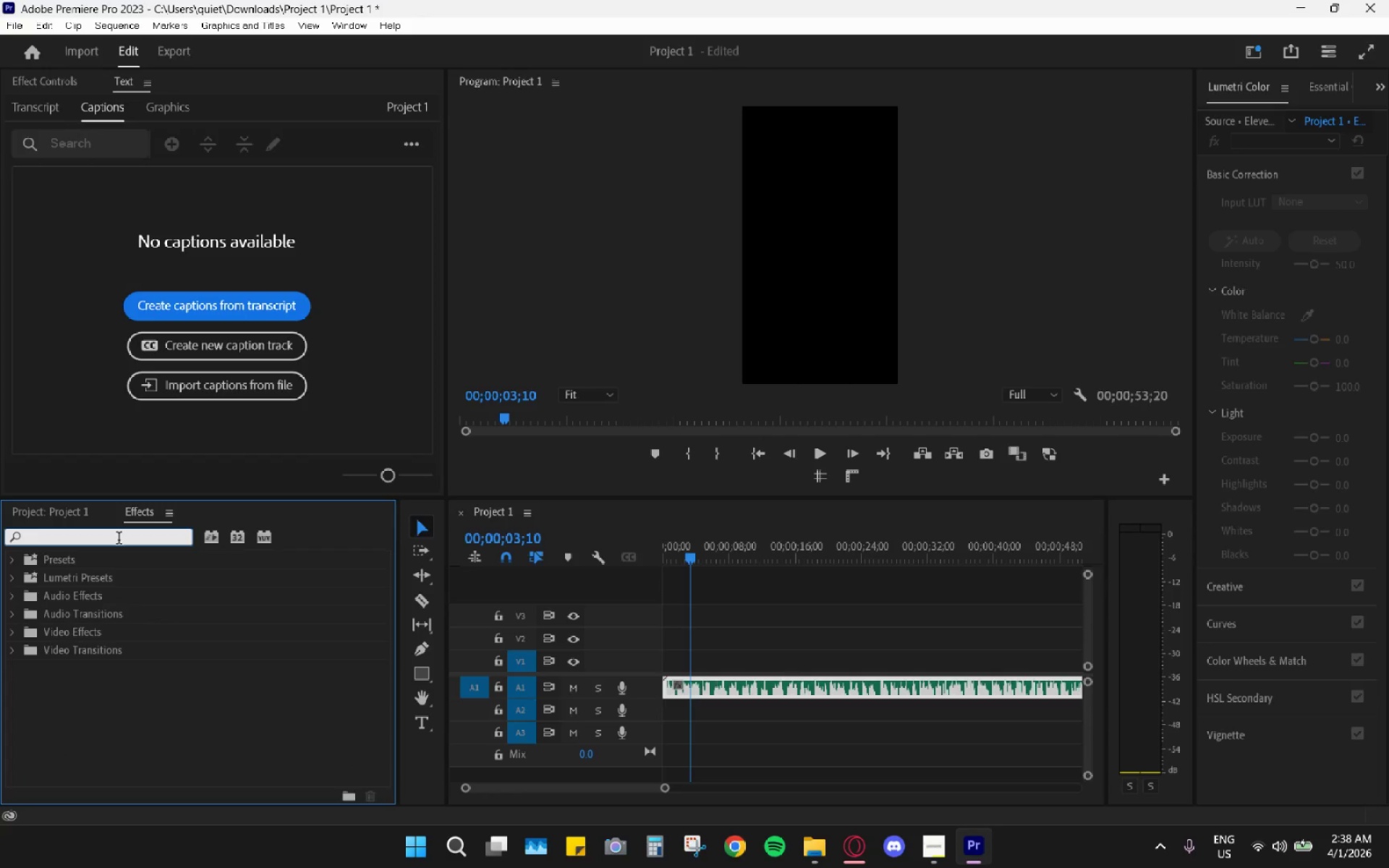 
key(H)
 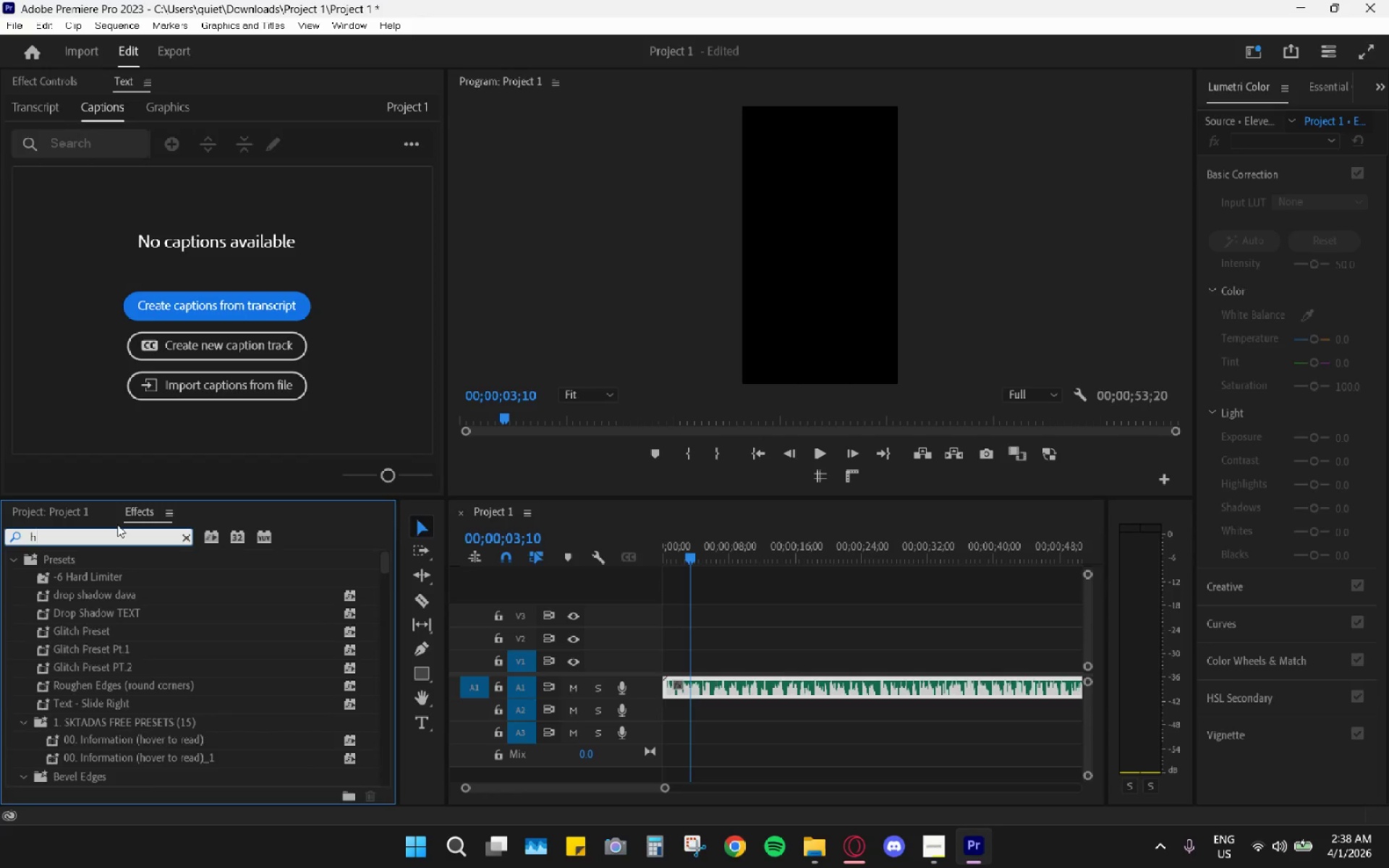 
hold_key(key=A, duration=0.36)
 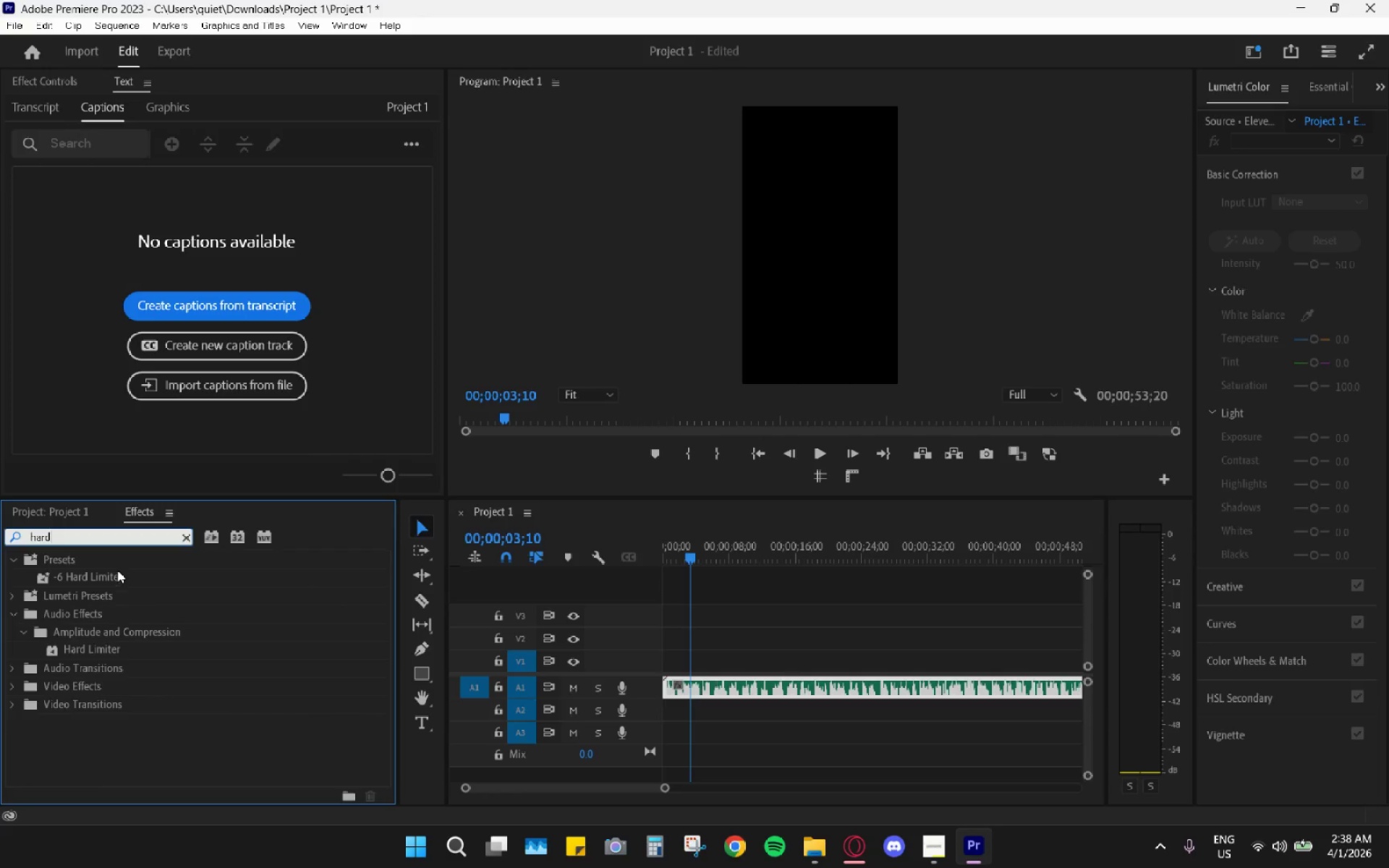 
type(rd )
 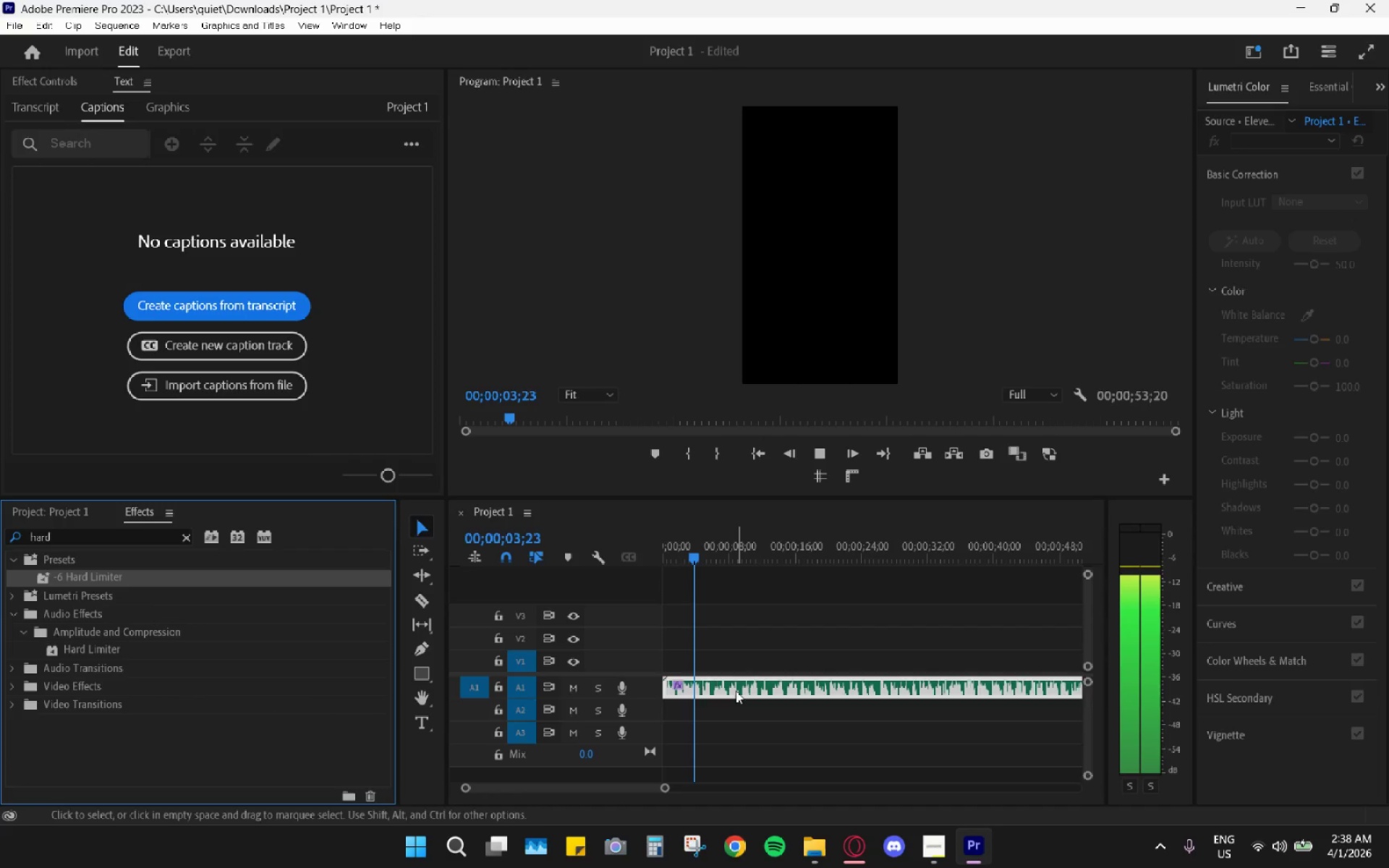 
left_click_drag(start_coordinate=[94, 579], to_coordinate=[715, 684])
 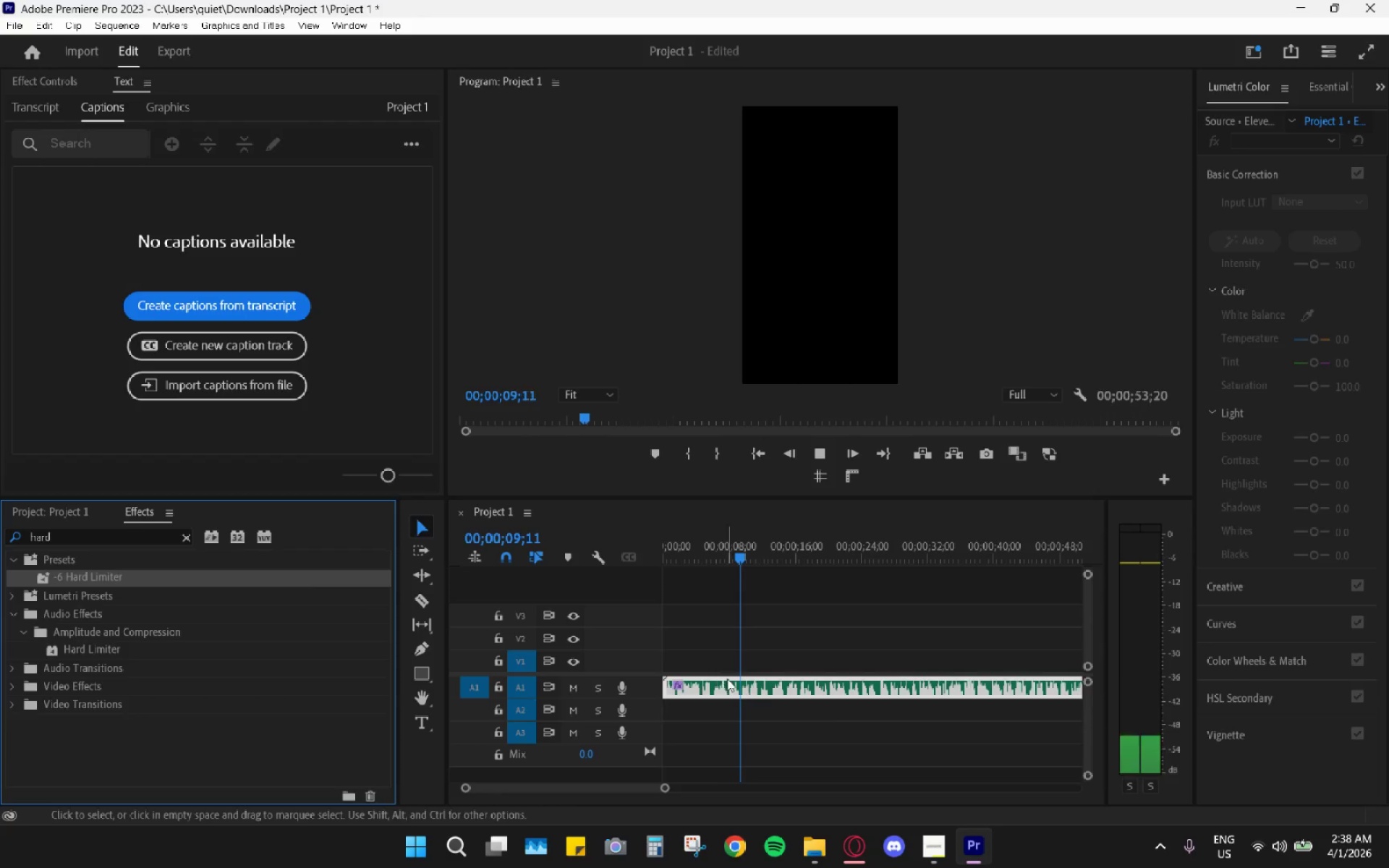 
wait(11.2)
 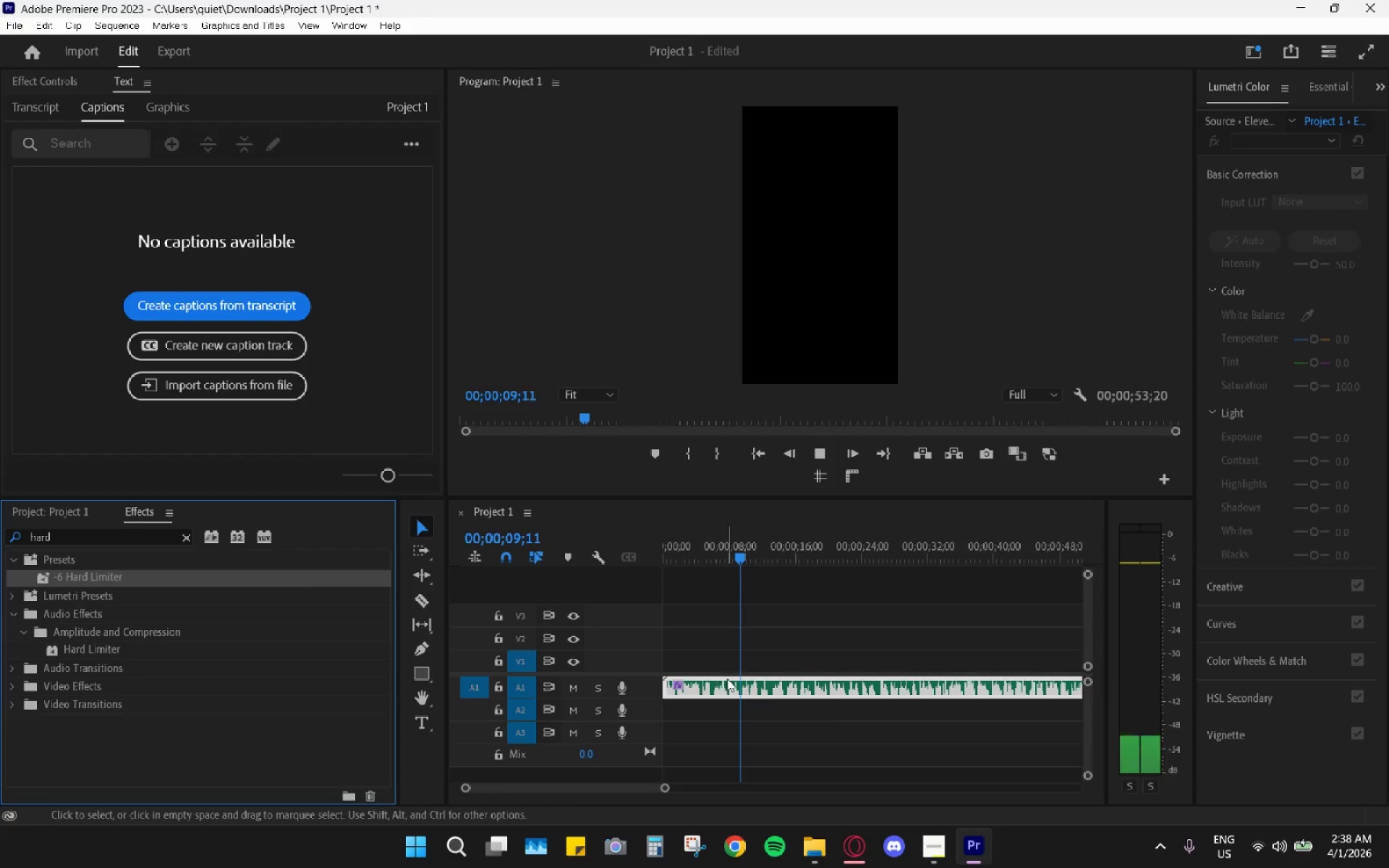 
left_click([932, 841])